 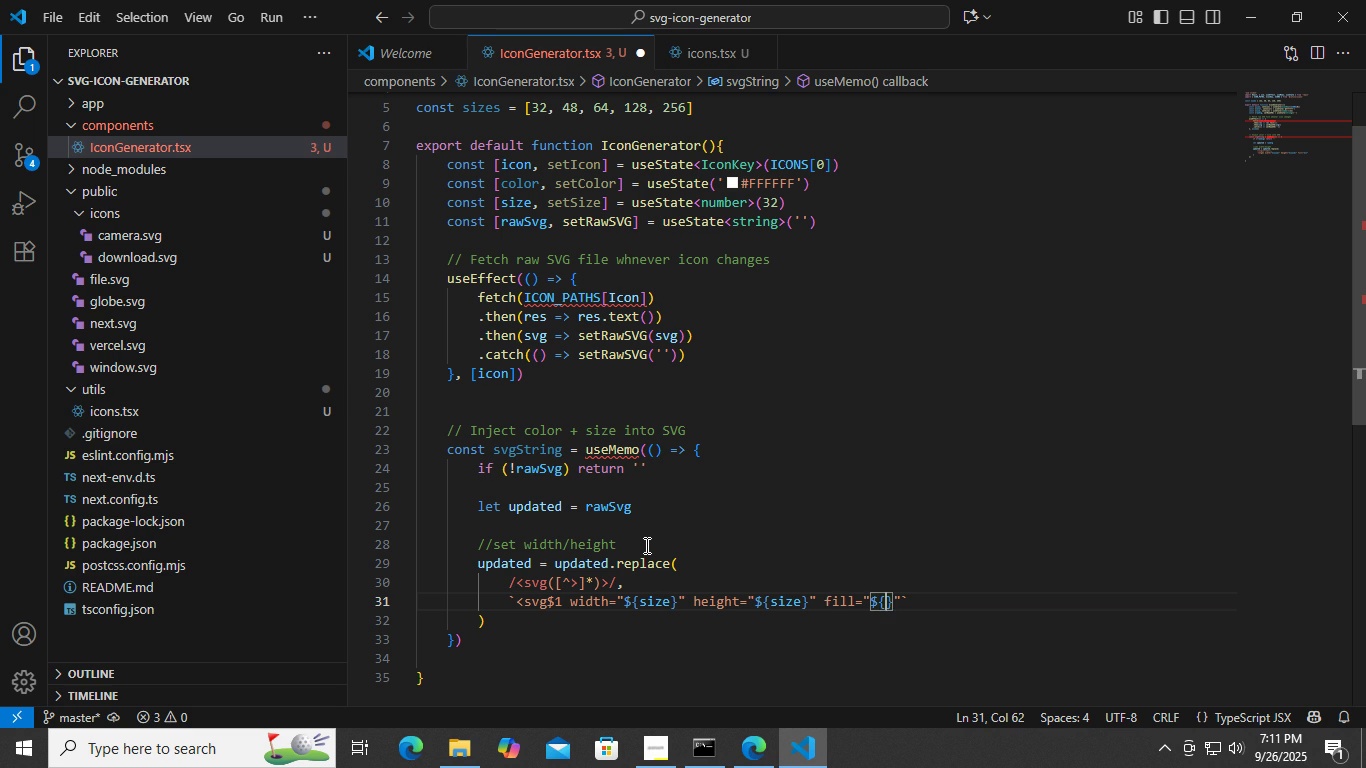 
key(ArrowRight)
 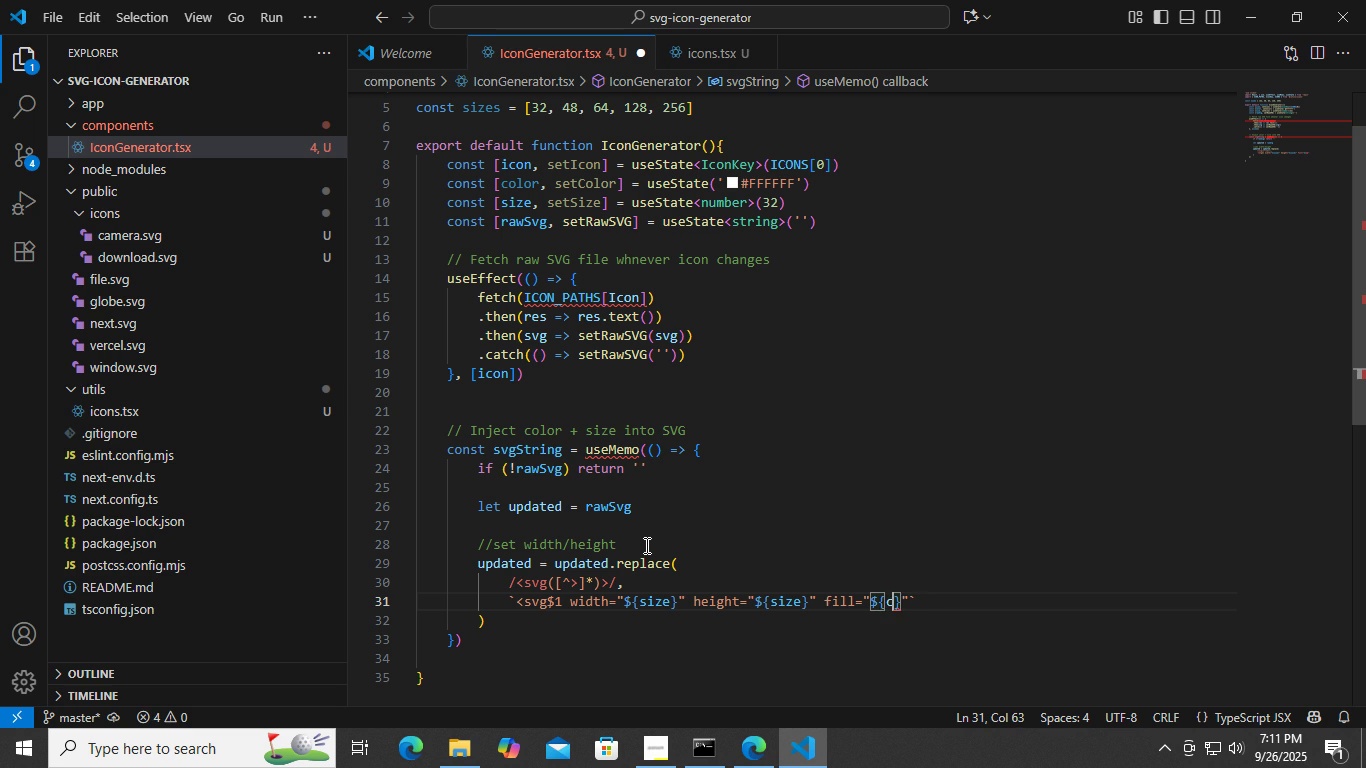 
type(color)
 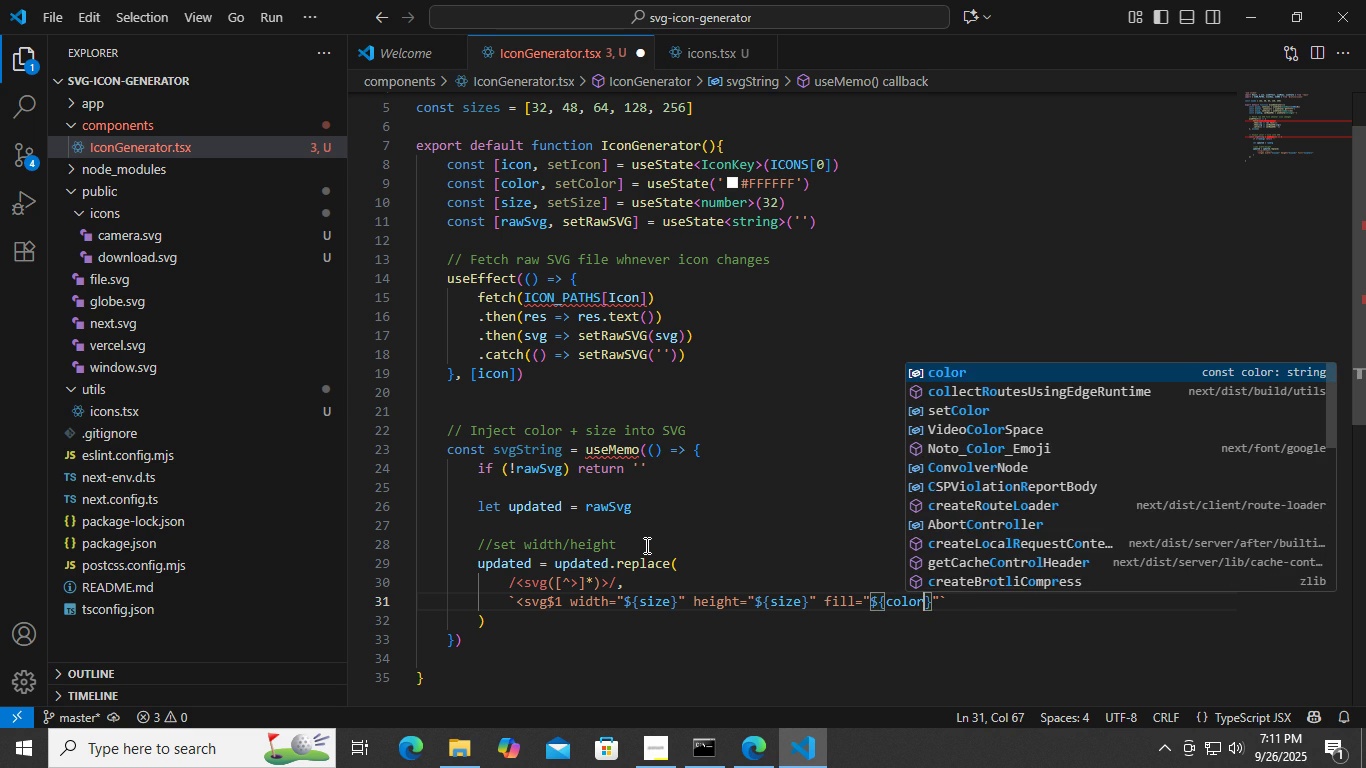 
key(ArrowRight)
 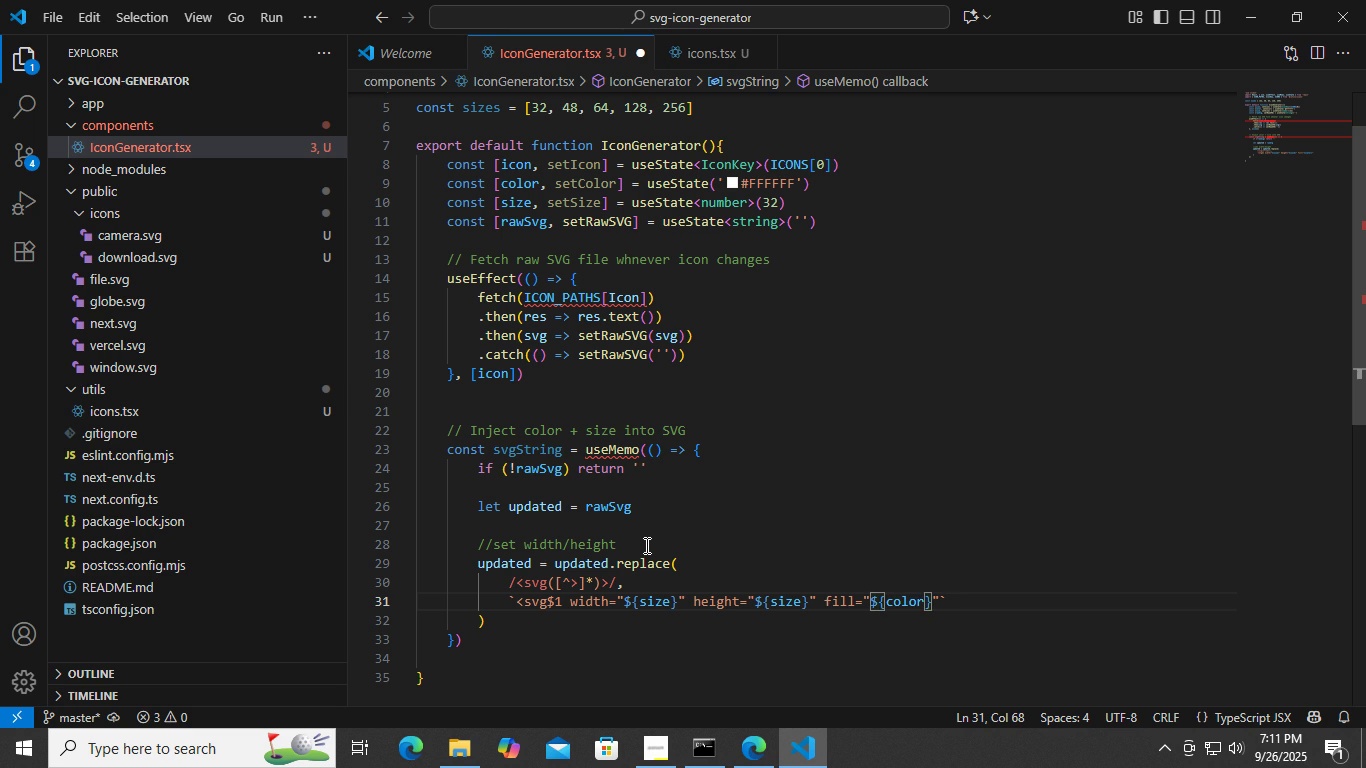 
key(ArrowRight)
 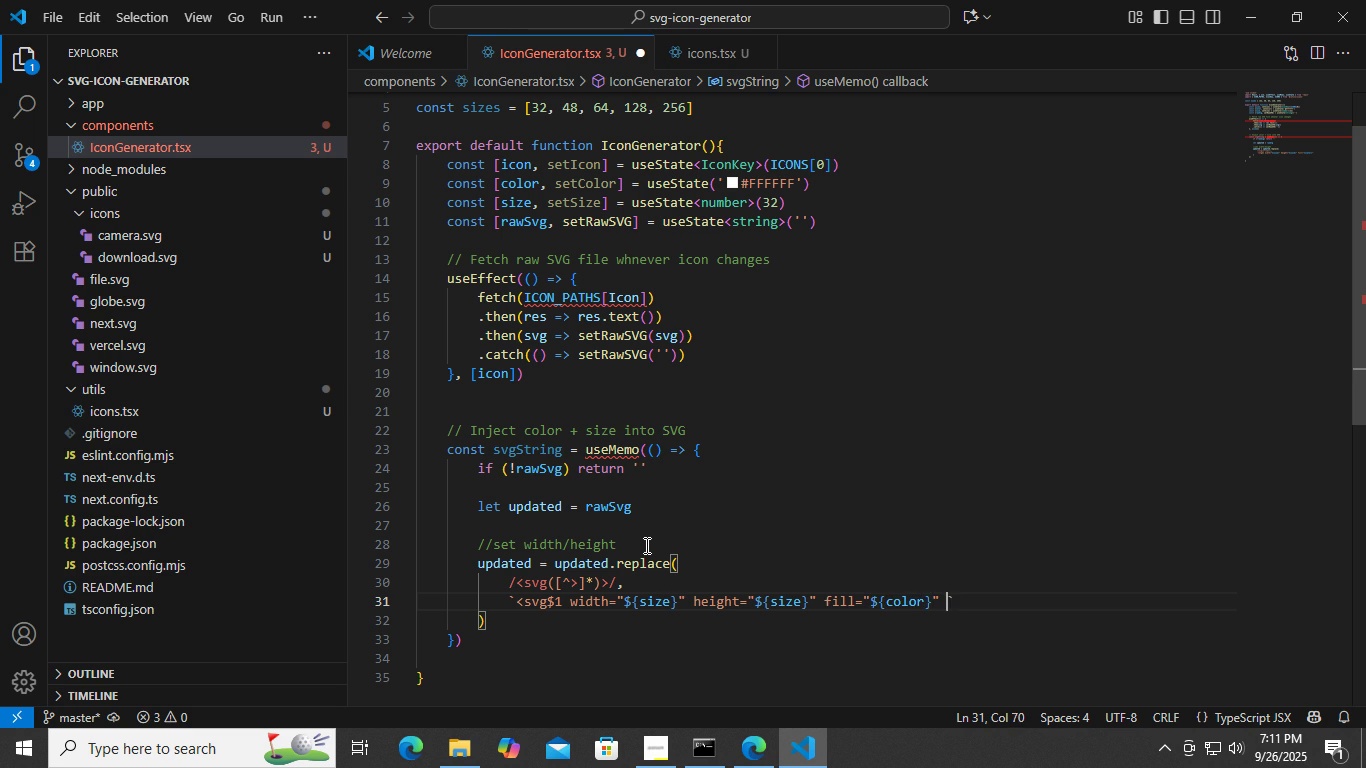 
type( stroke="")